 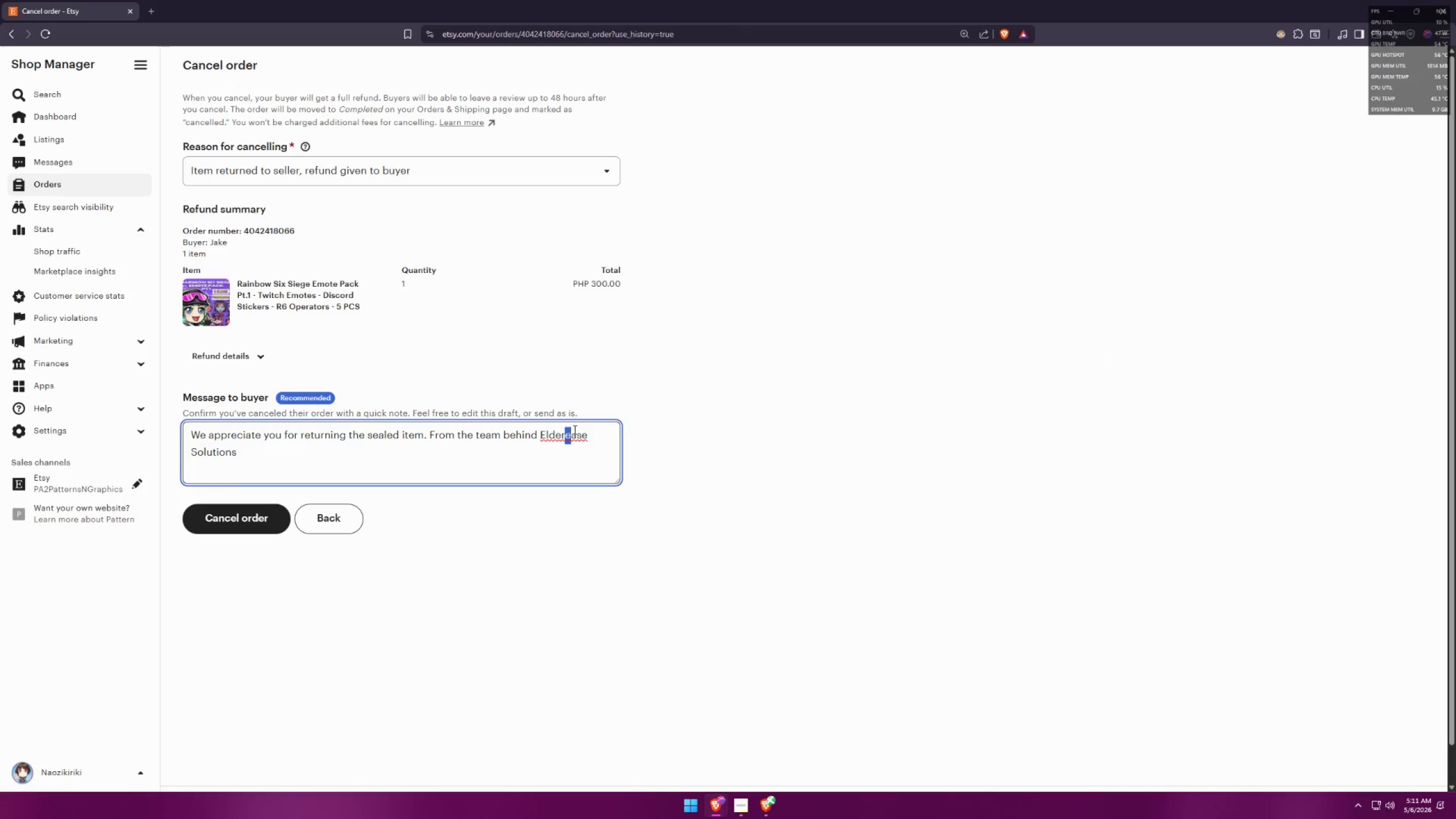 
key(Shift+ShiftLeft)
 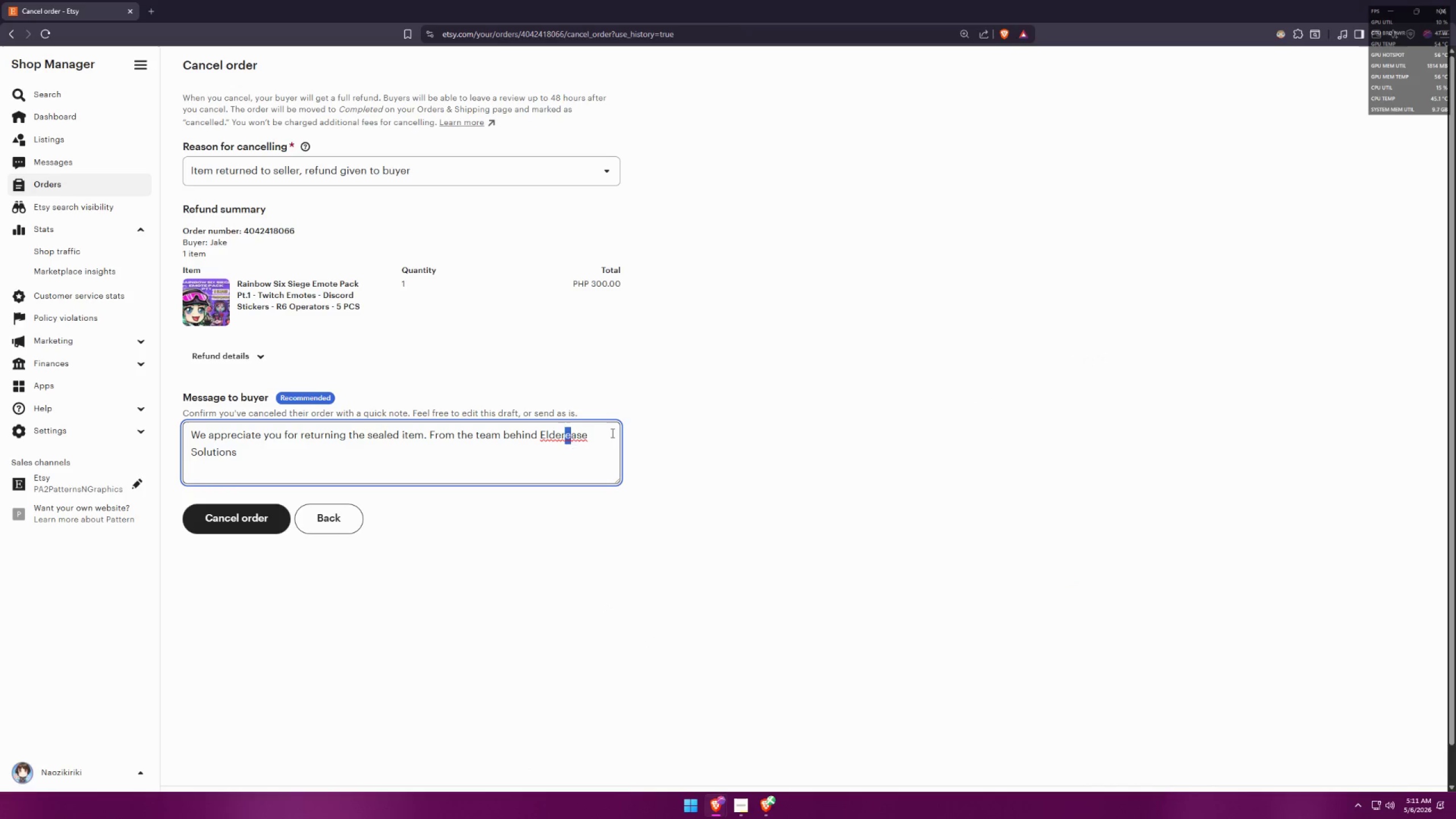 
key(Shift+E)
 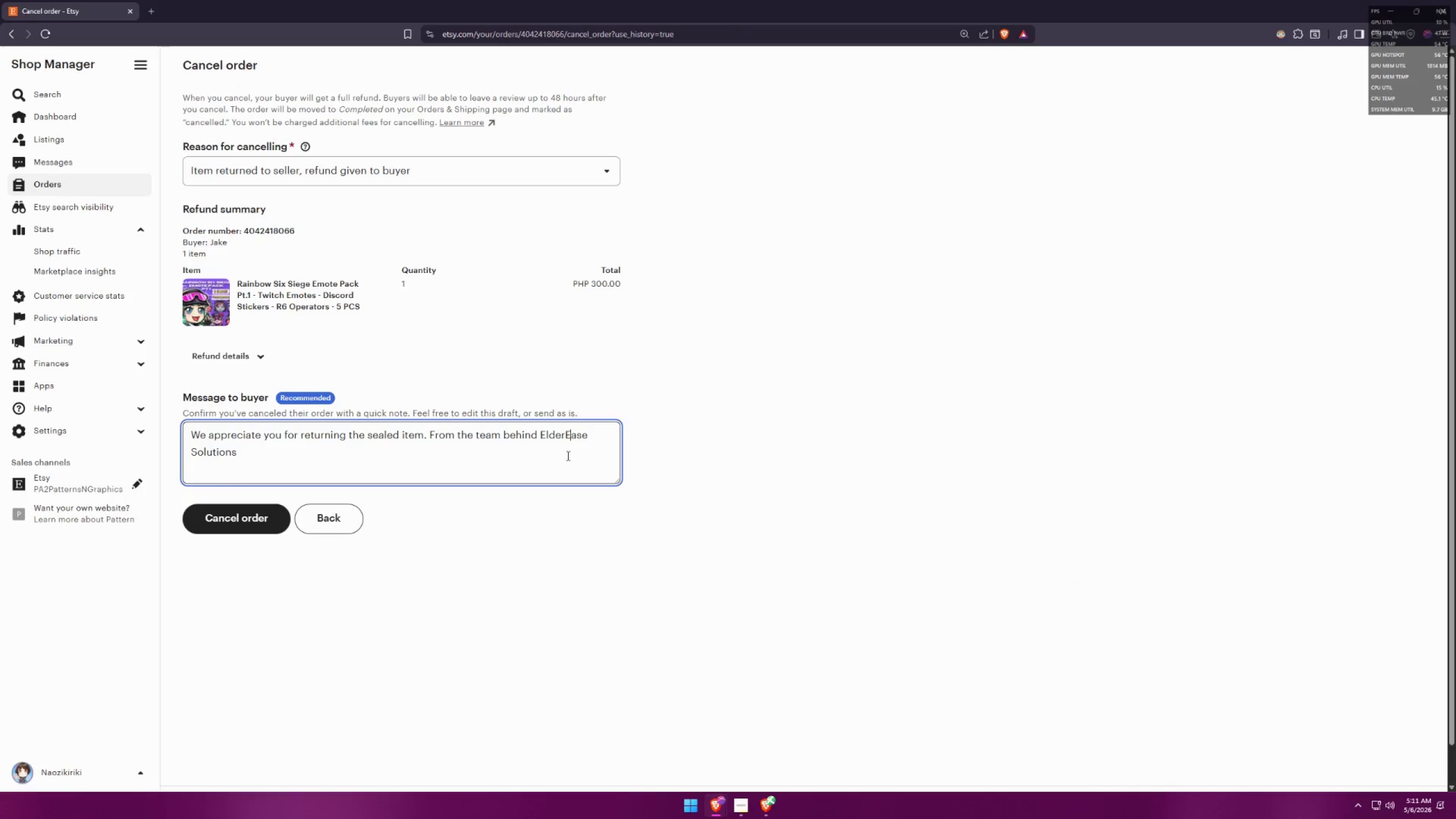 
left_click([563, 454])
 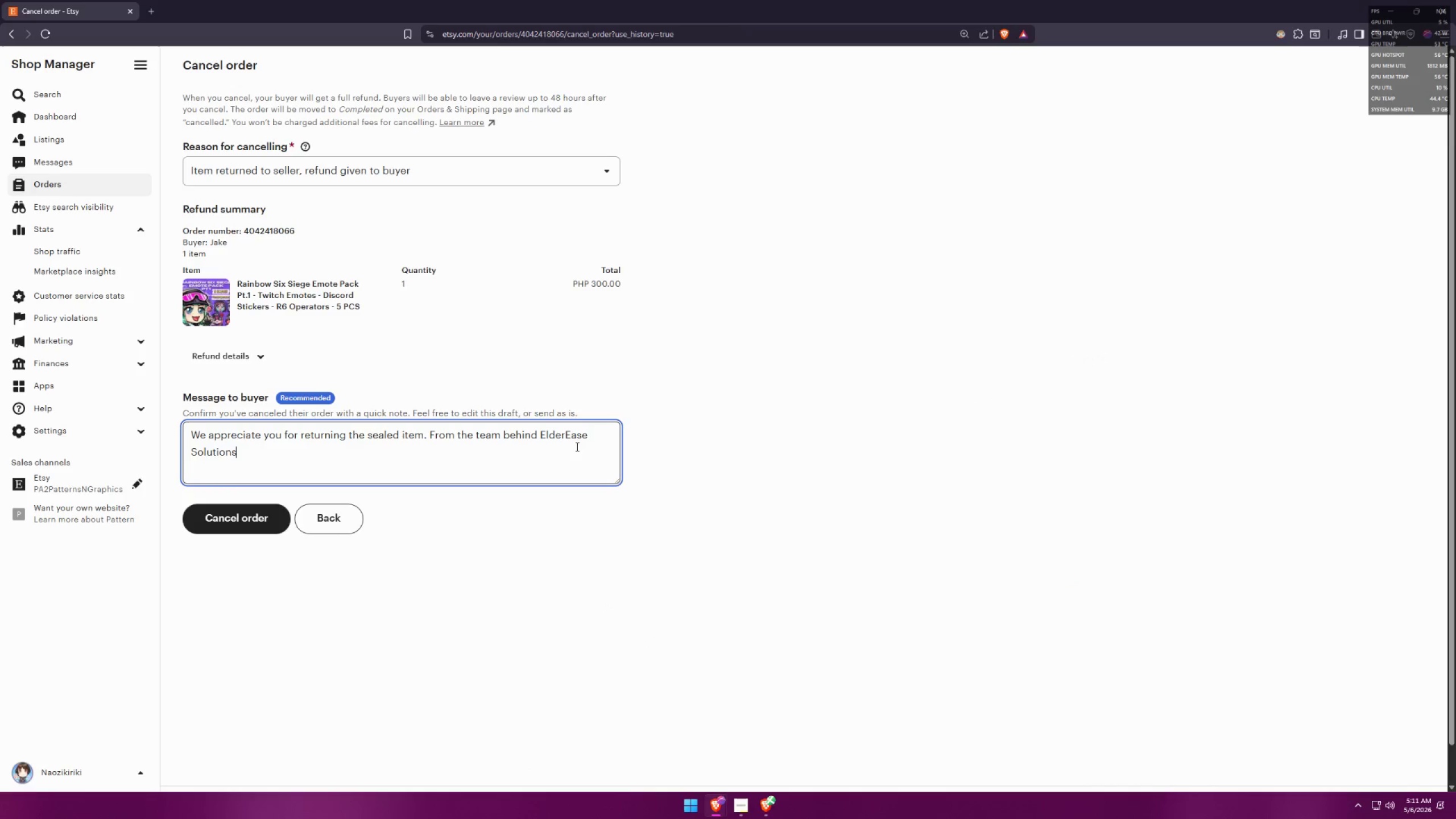 
type(, we are deeply sorry for your loss. Sending virtual hugs and prayers)
 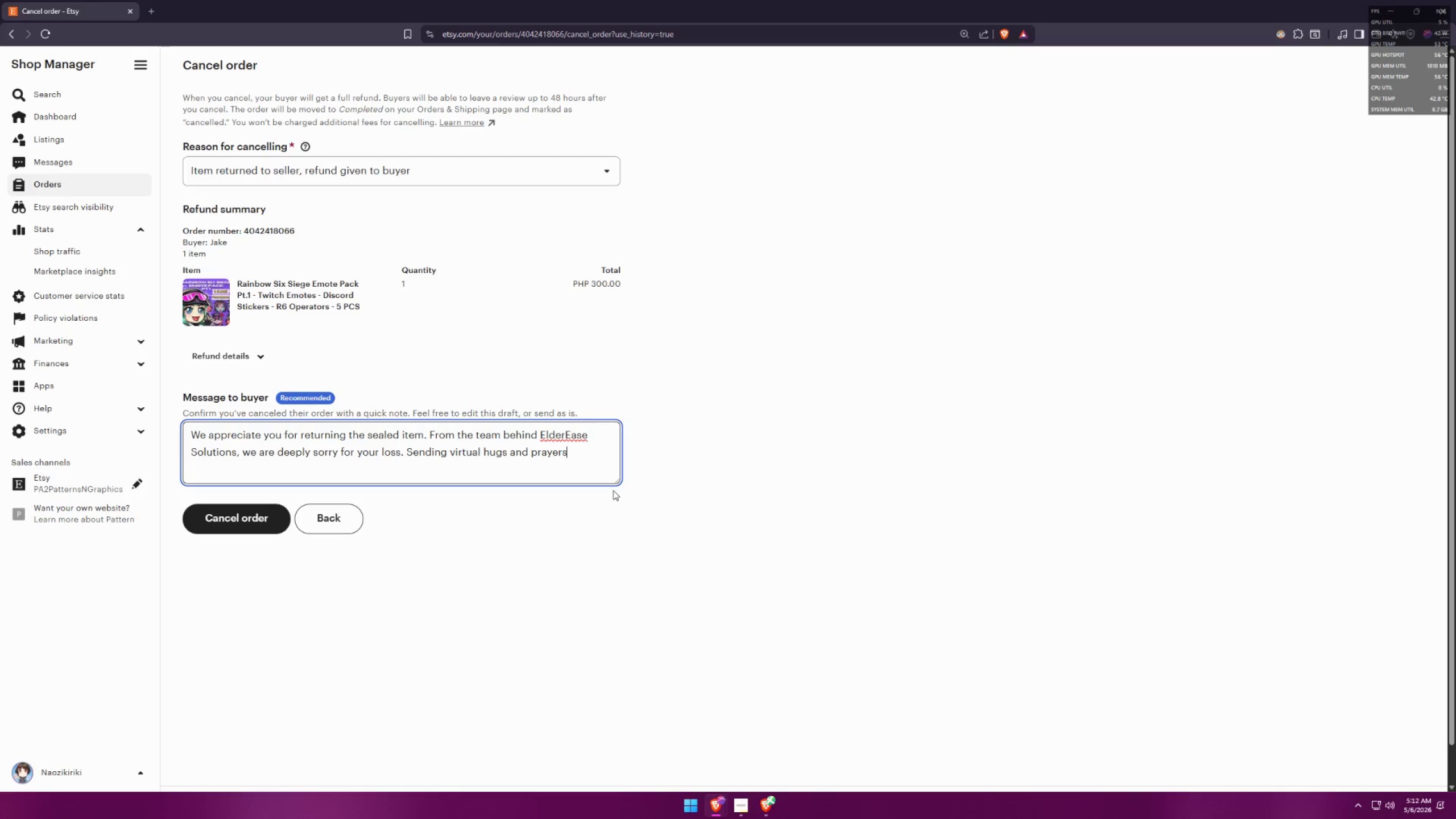 
key(Slash)
 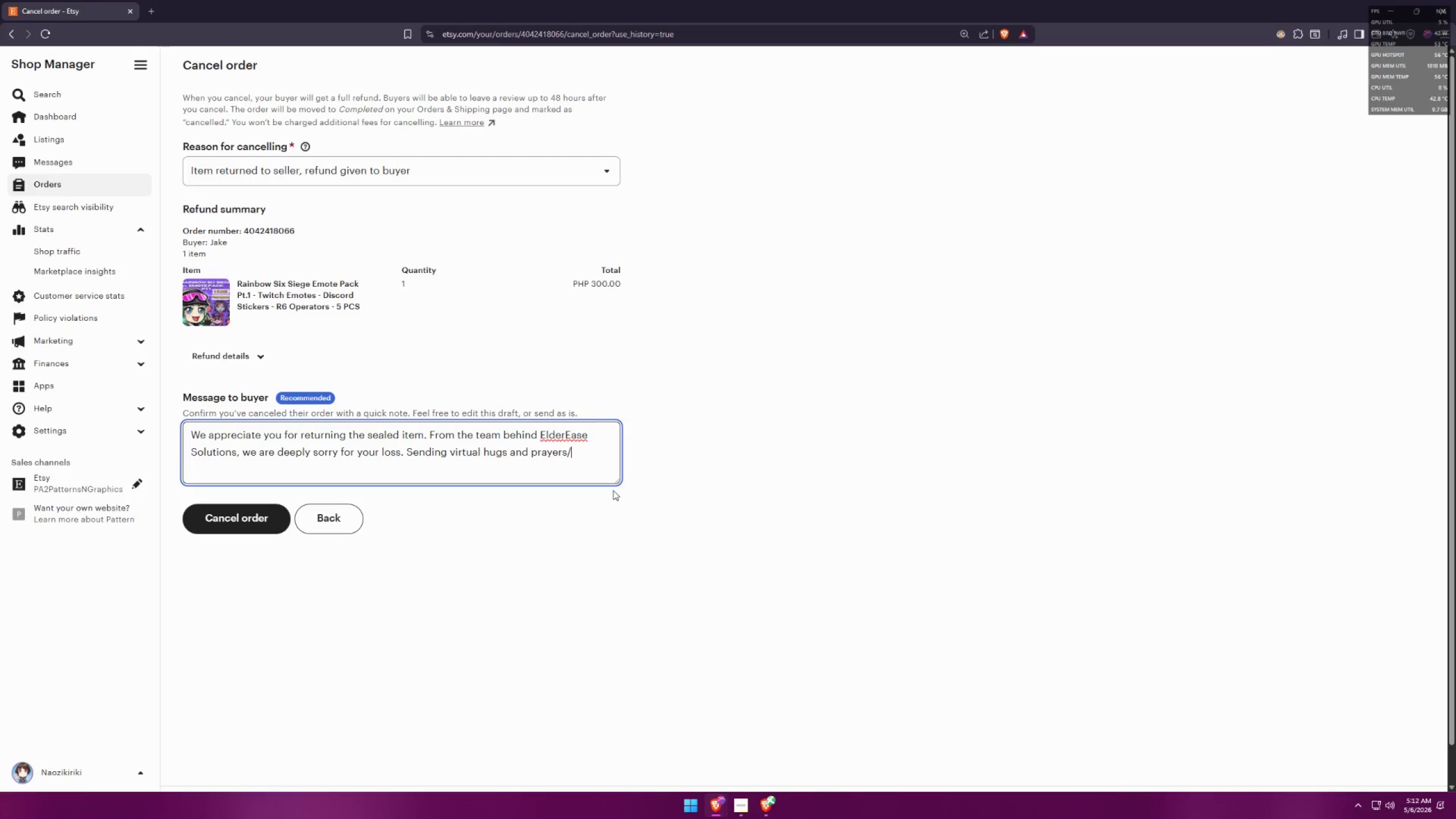 
key(Backspace)
 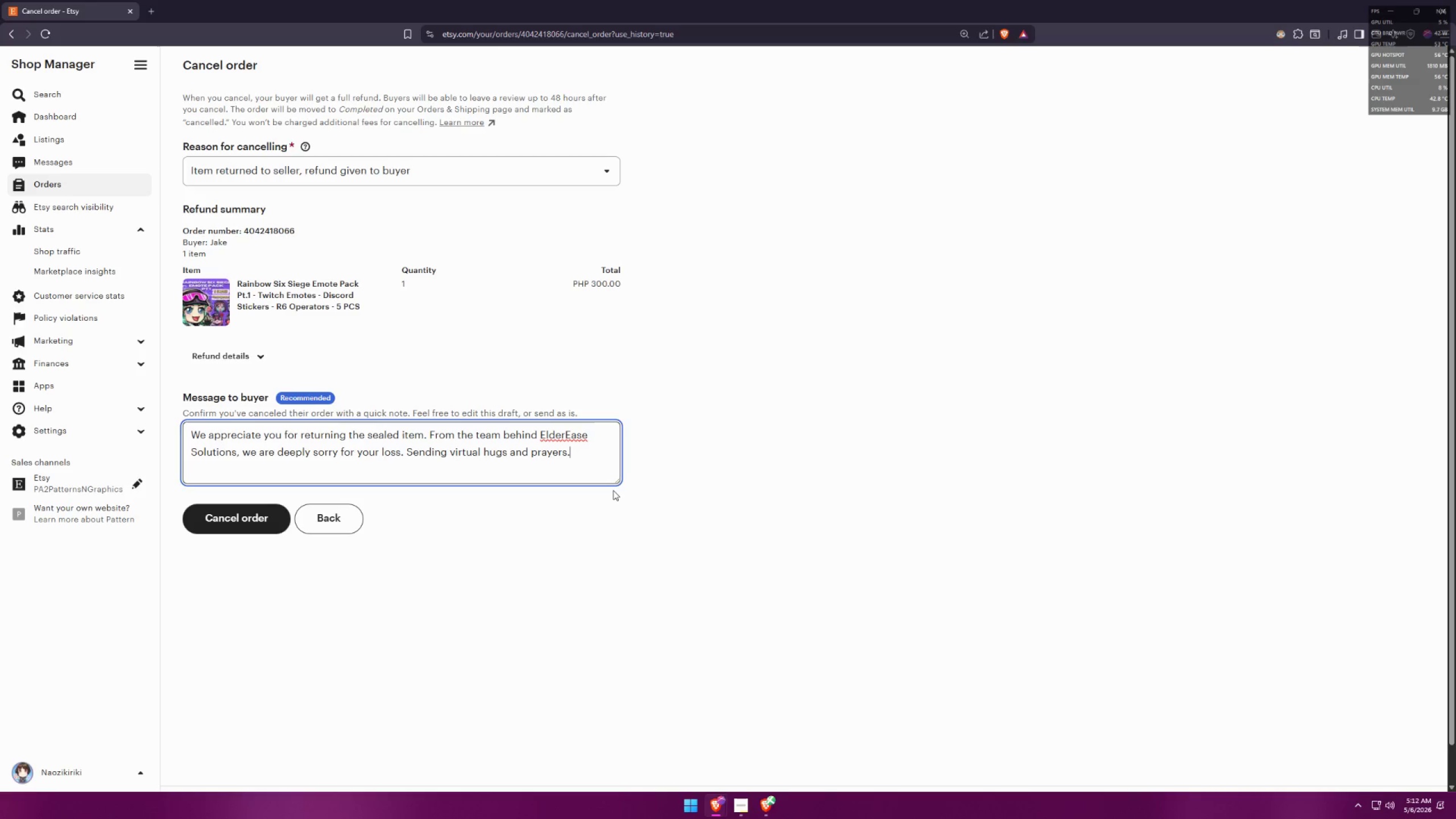 
key(Period)
 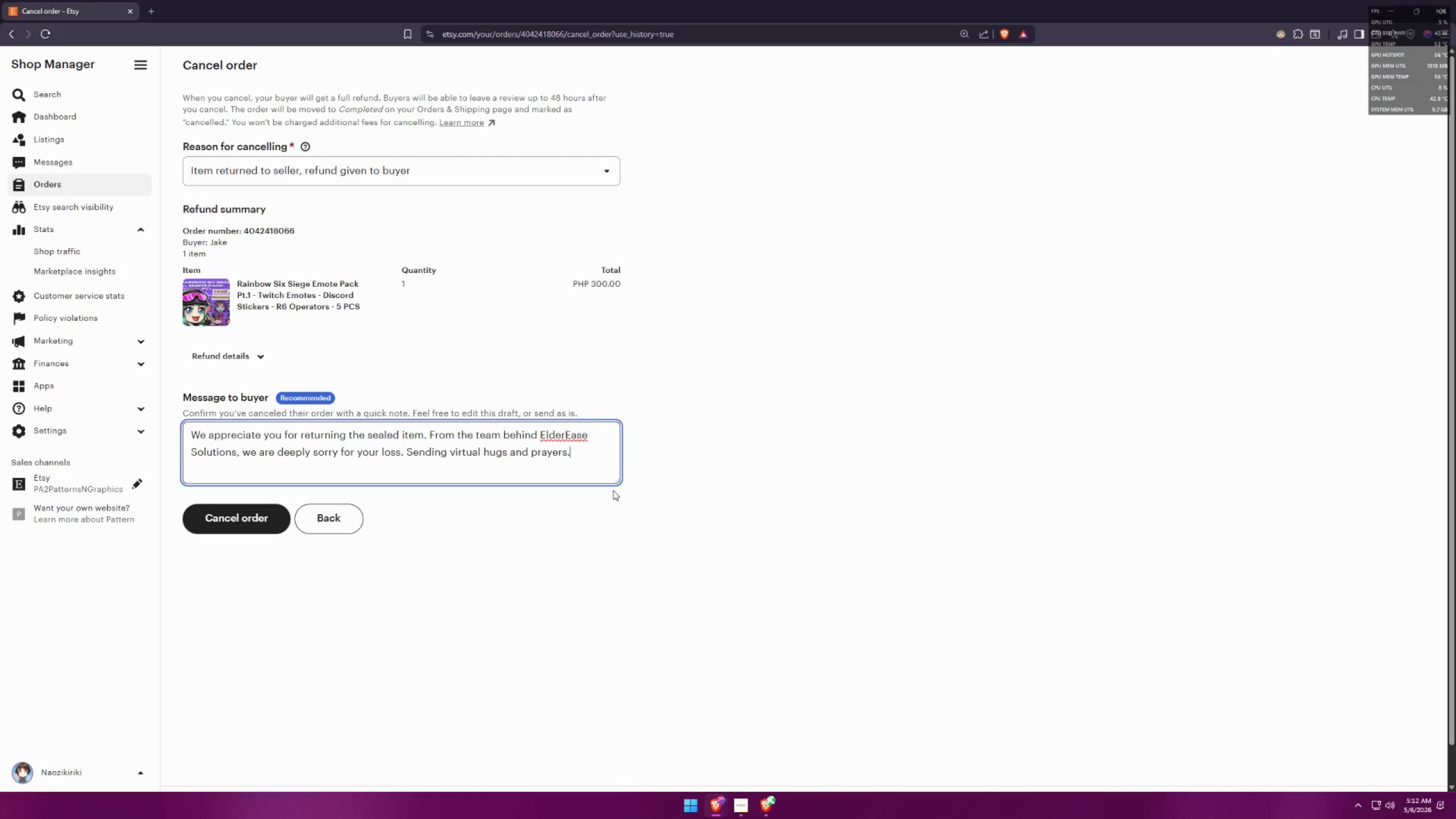 
key(Alt+AltLeft)
 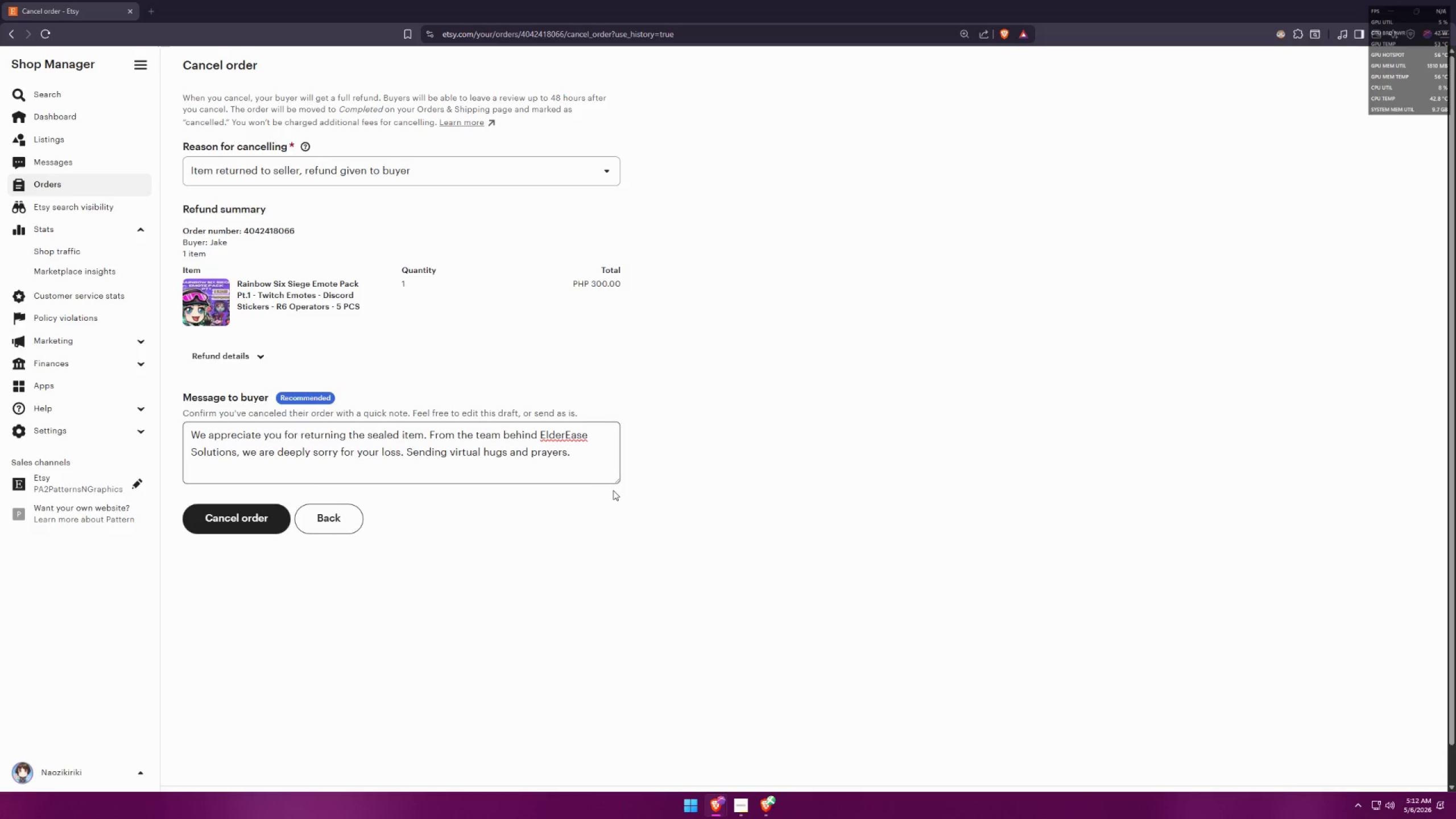 
key(Alt+Tab)